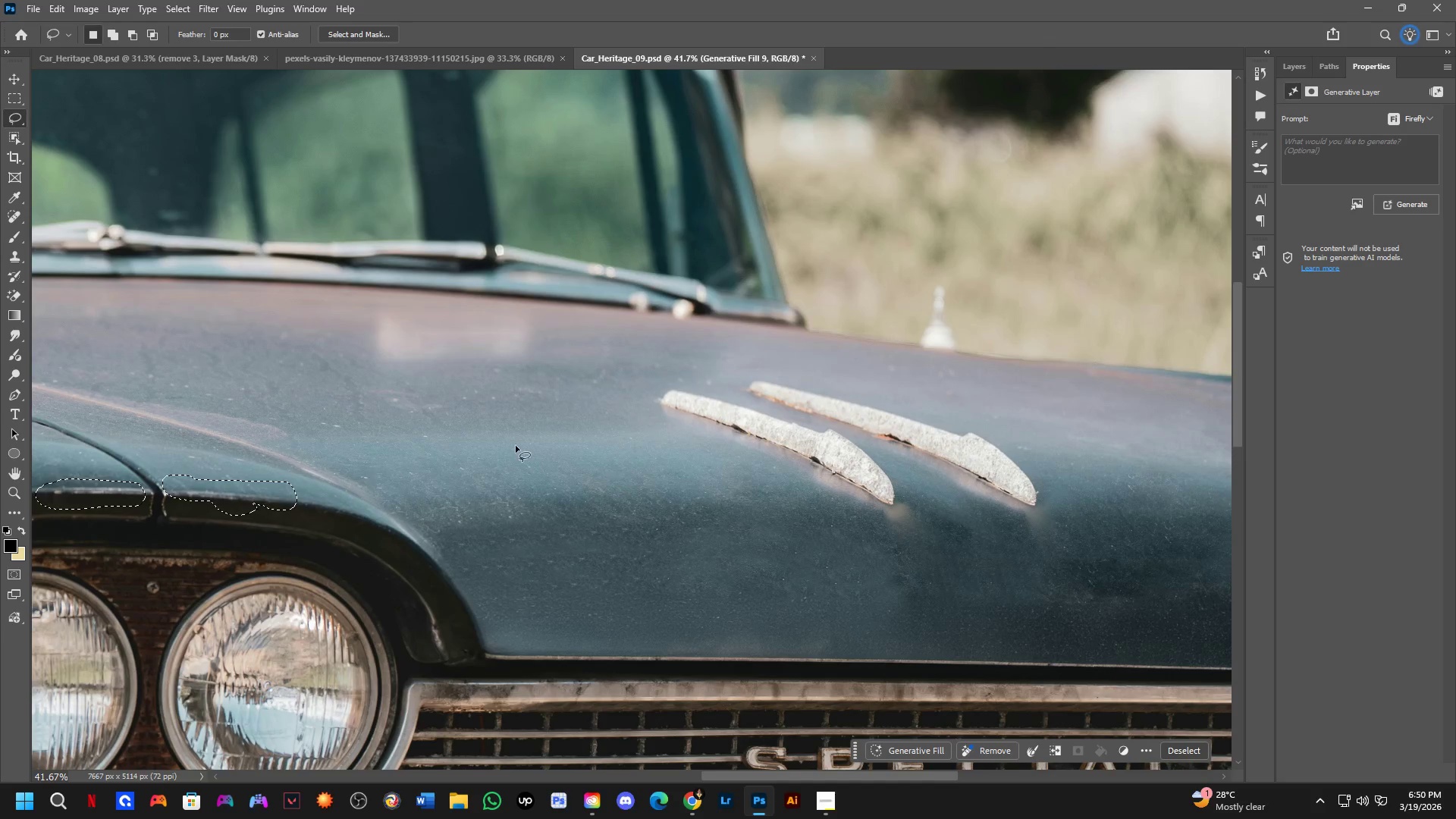 
hold_key(key=Space, duration=1.5)
 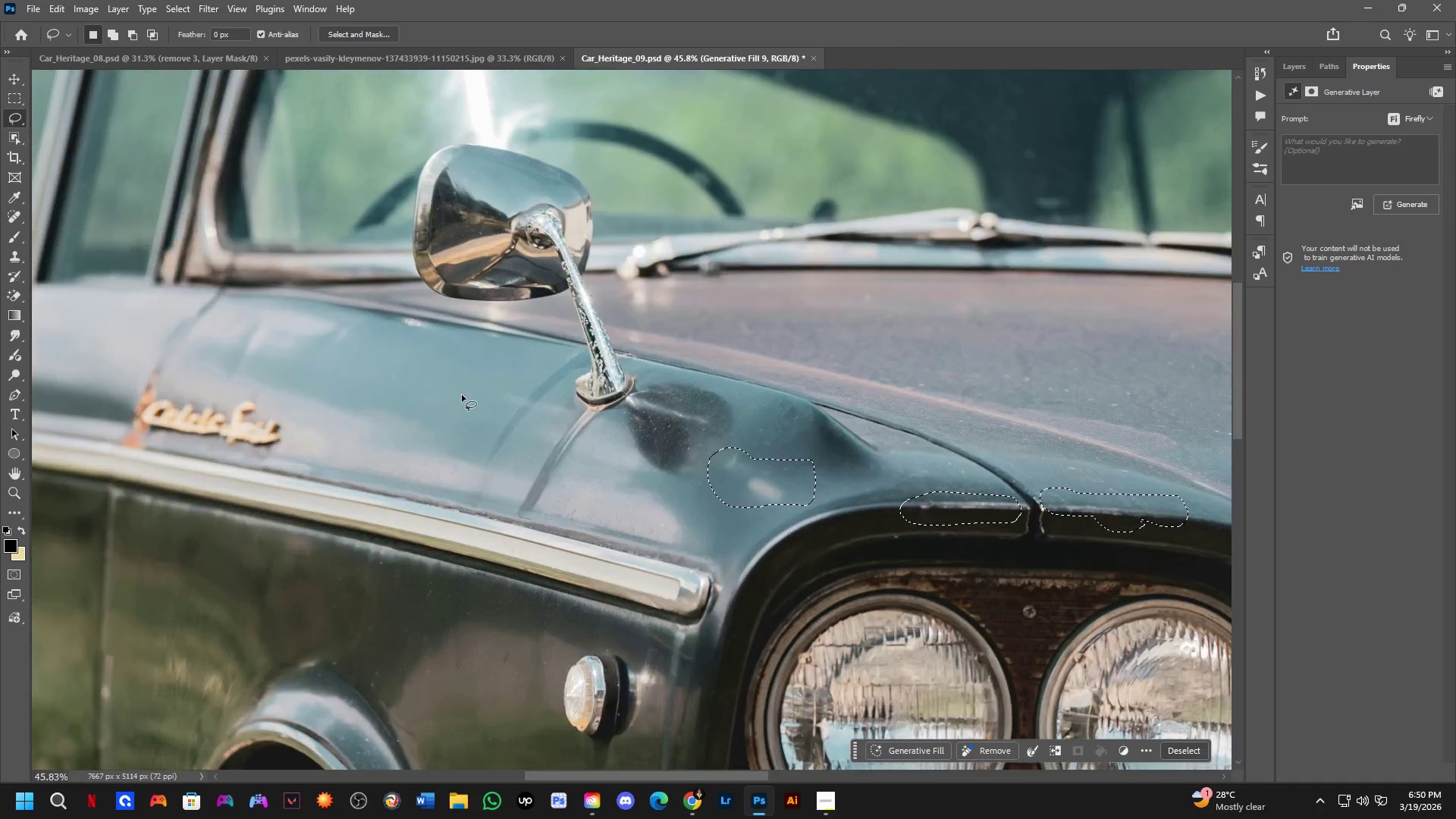 
left_click_drag(start_coordinate=[327, 431], to_coordinate=[802, 384])
 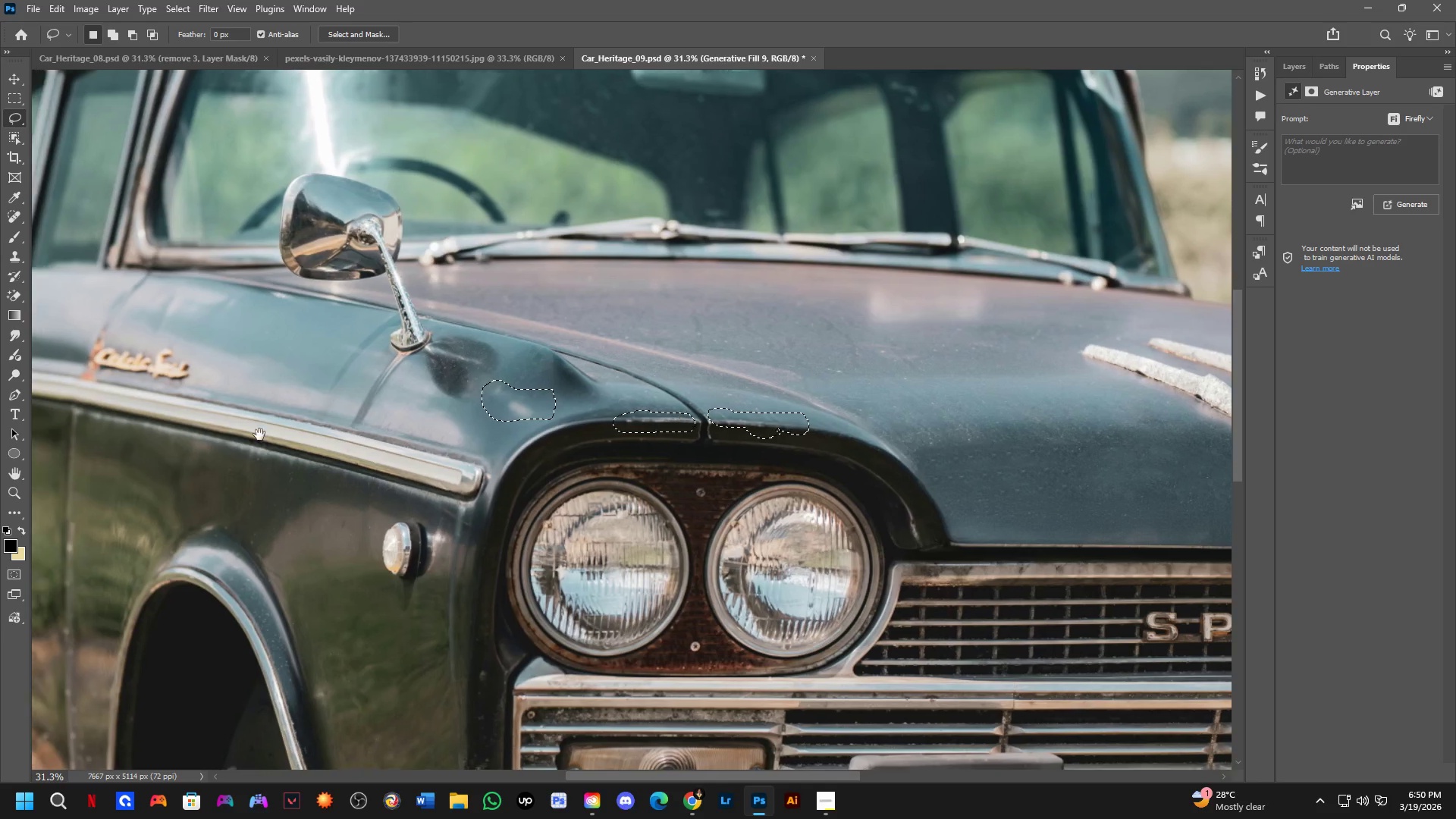 
scroll: coordinate [383, 406], scroll_direction: down, amount: 3.0
 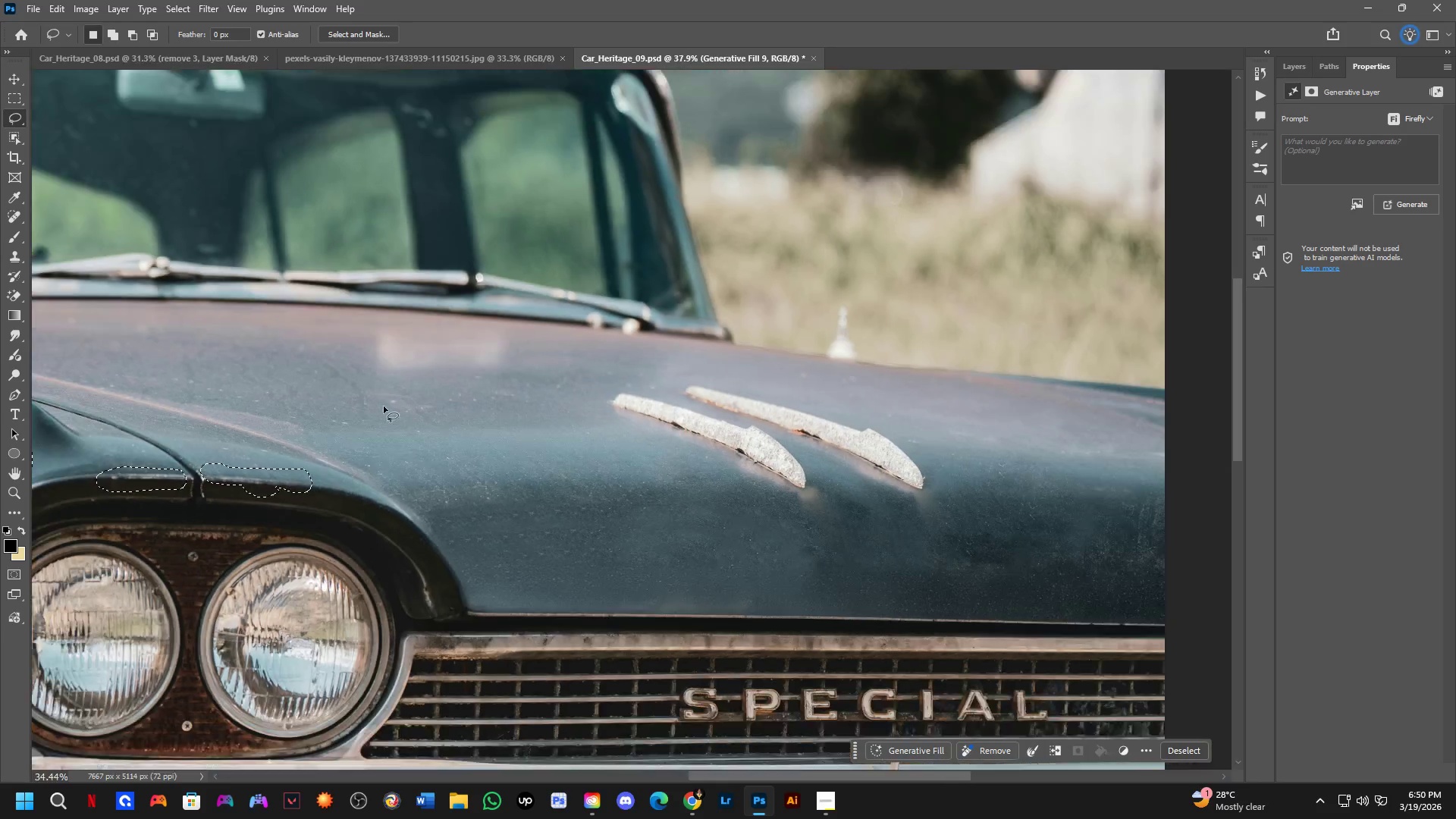 
left_click_drag(start_coordinate=[209, 419], to_coordinate=[337, 476])
 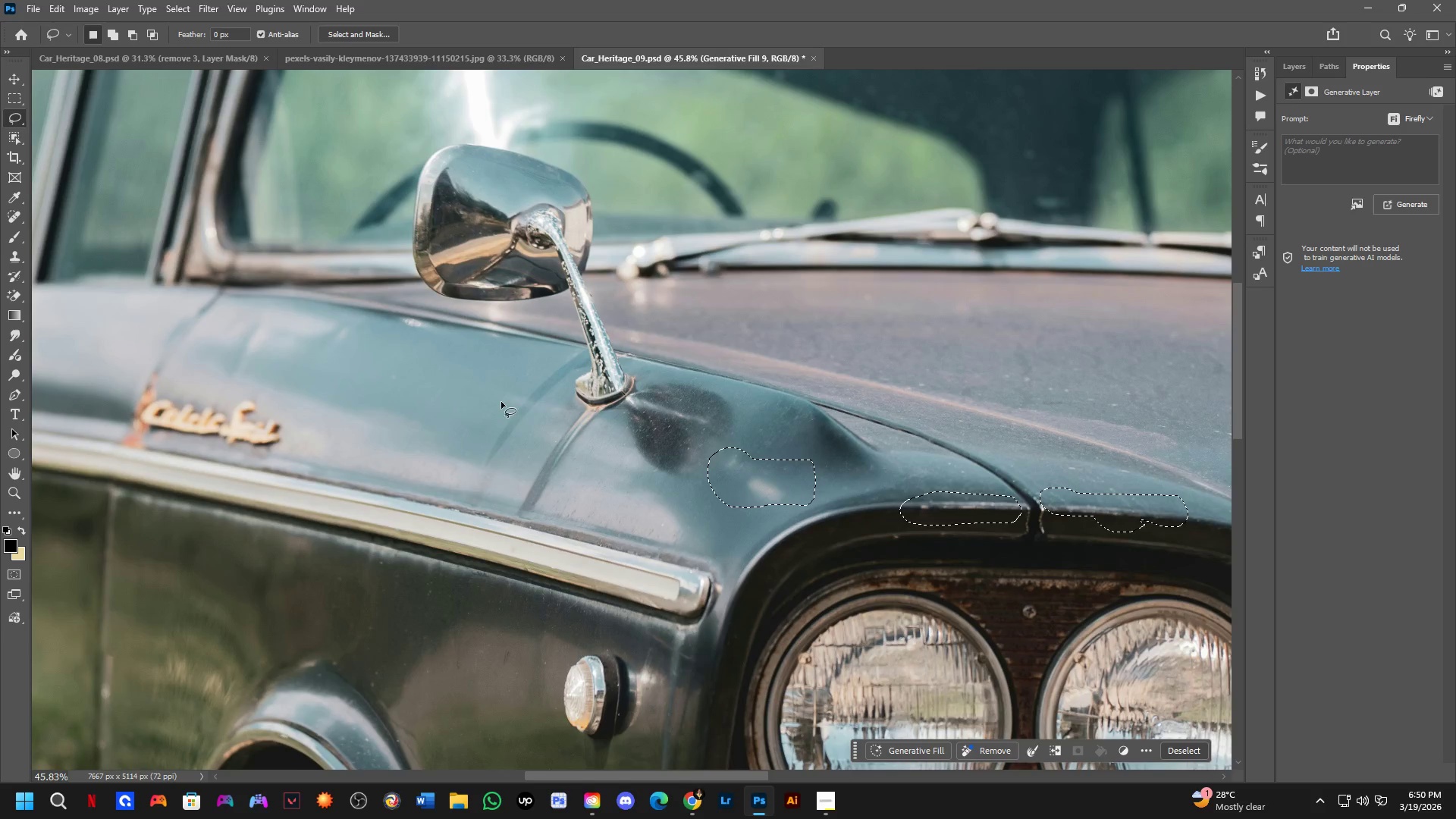 
key(Space)
 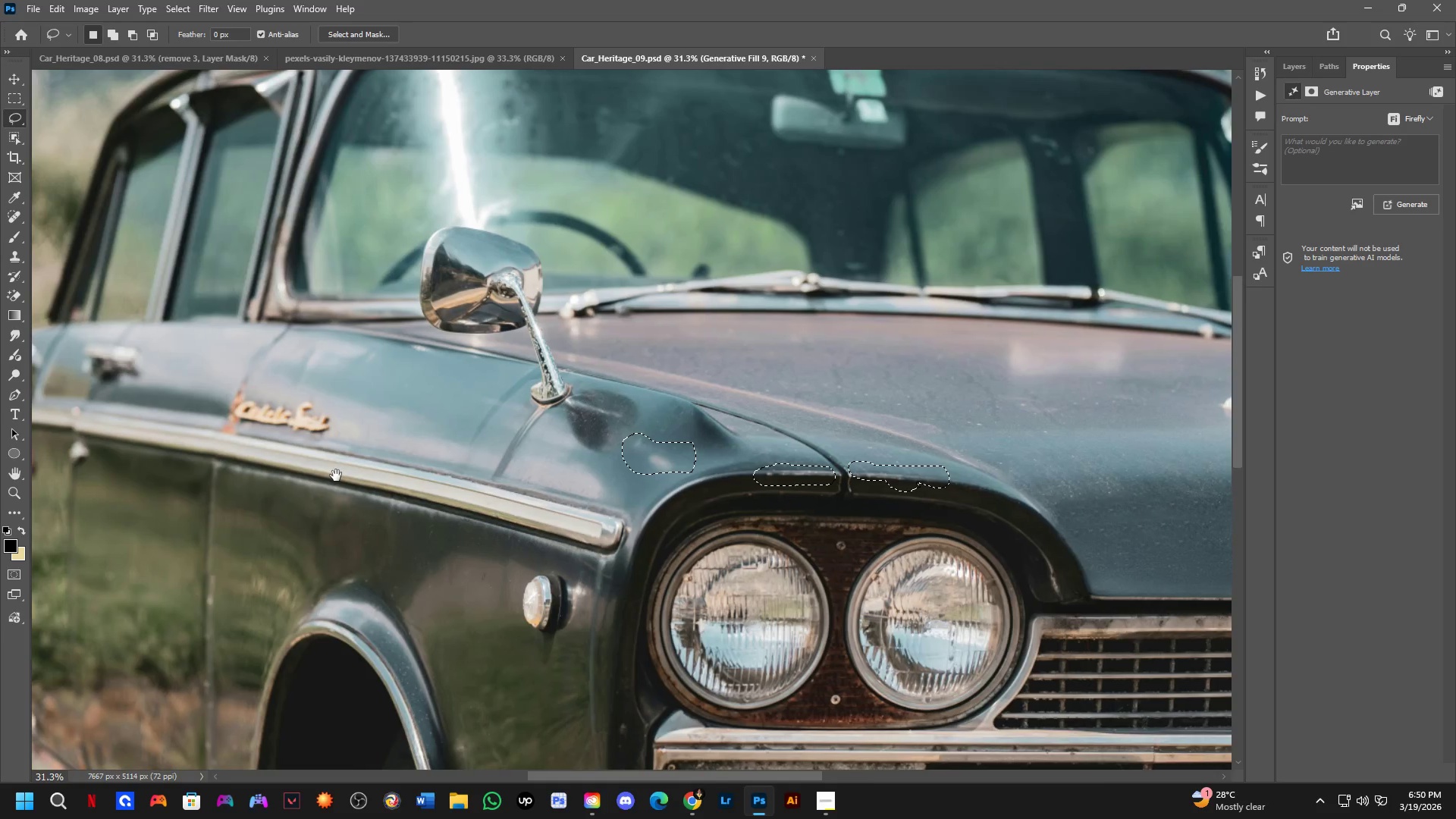 
key(Space)
 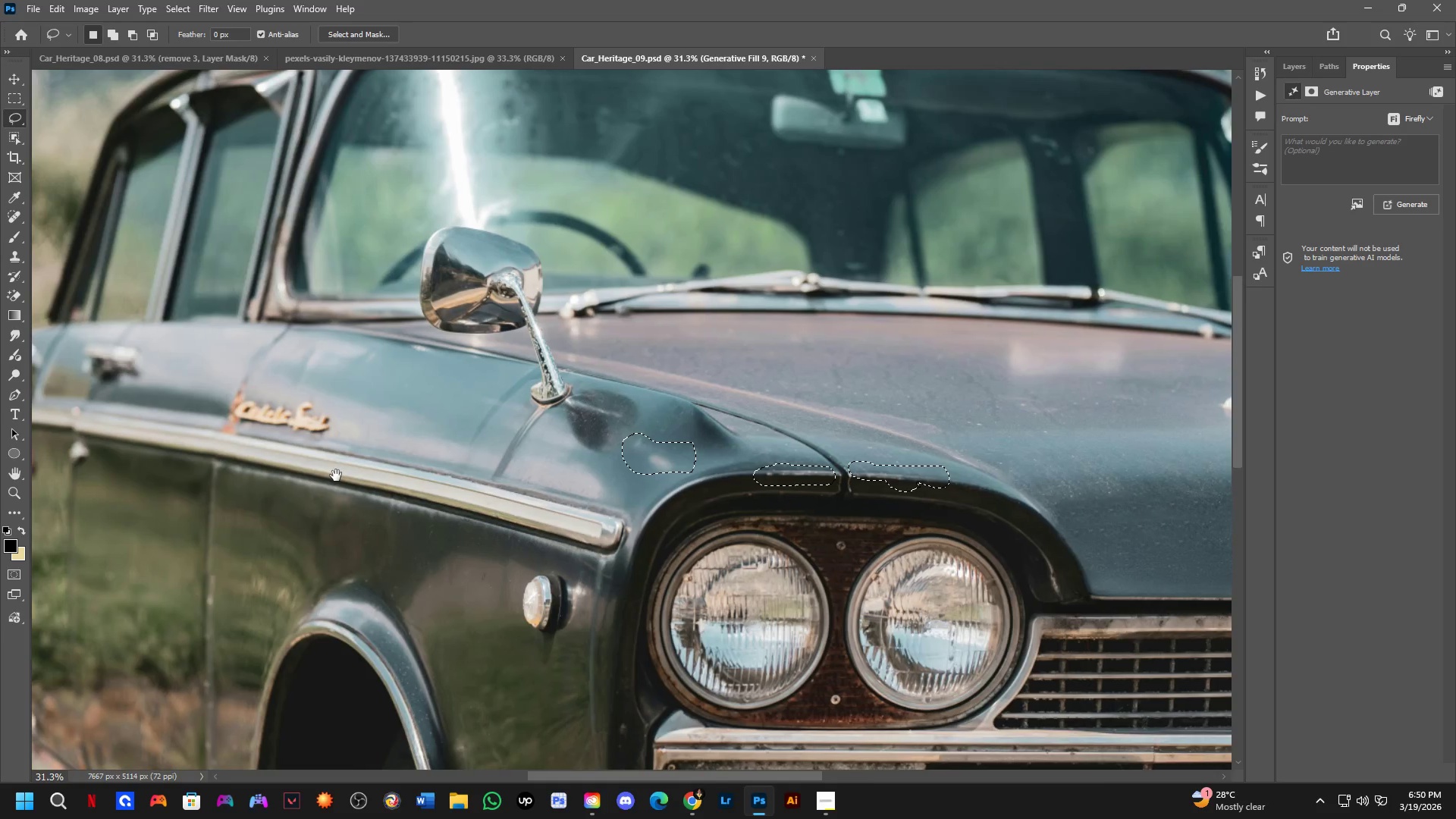 
key(Space)
 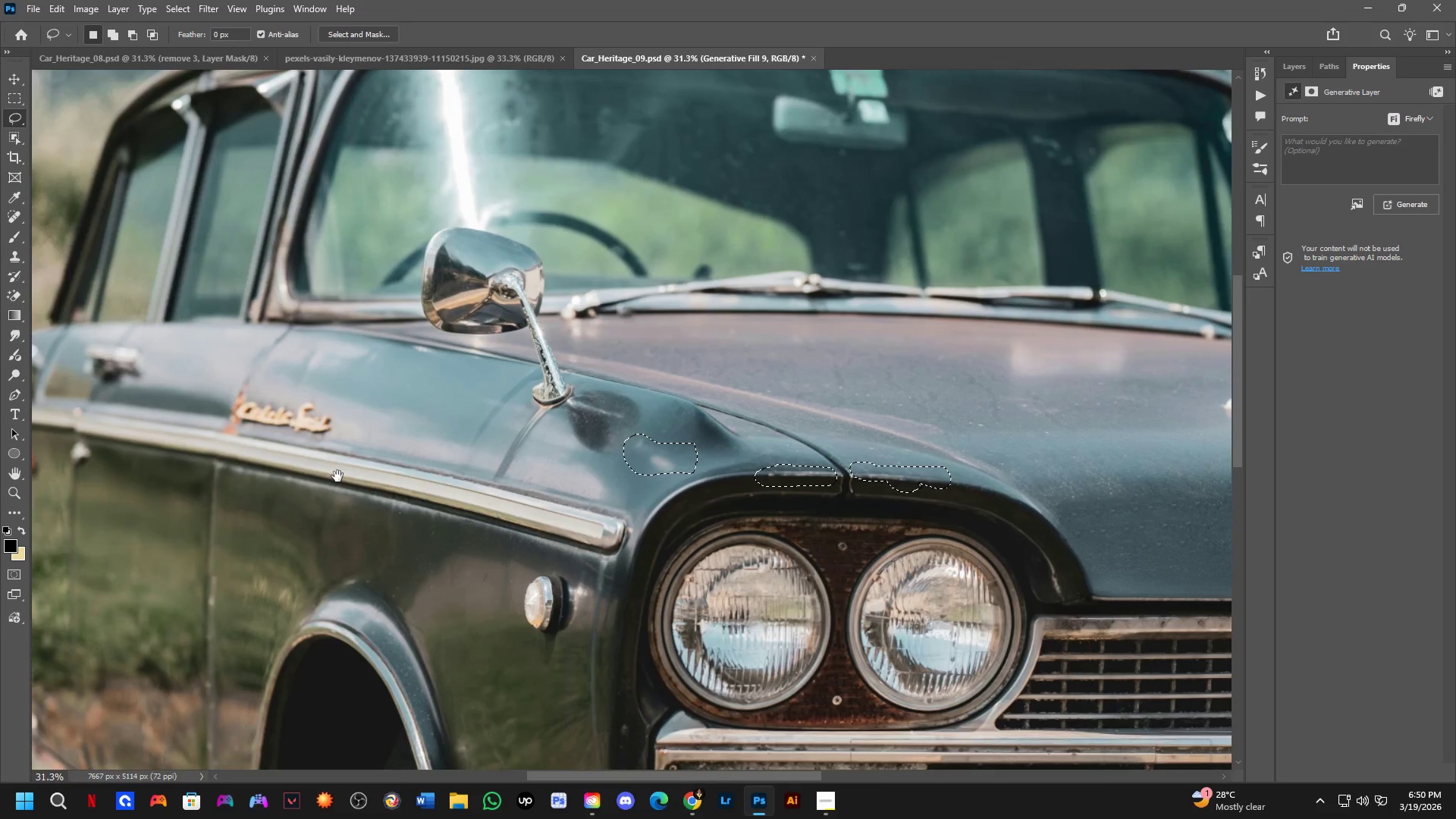 
key(Space)
 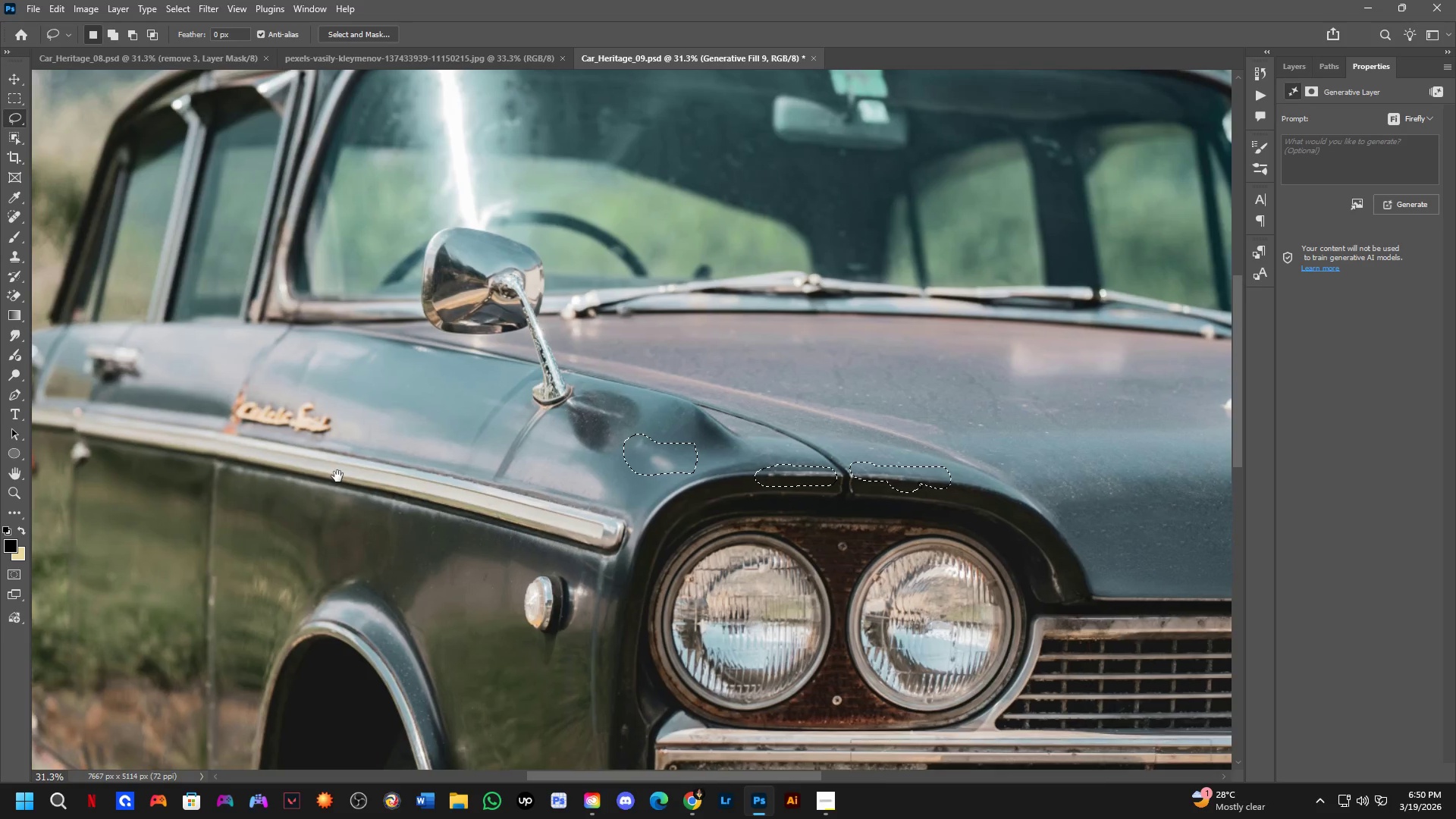 
key(Space)
 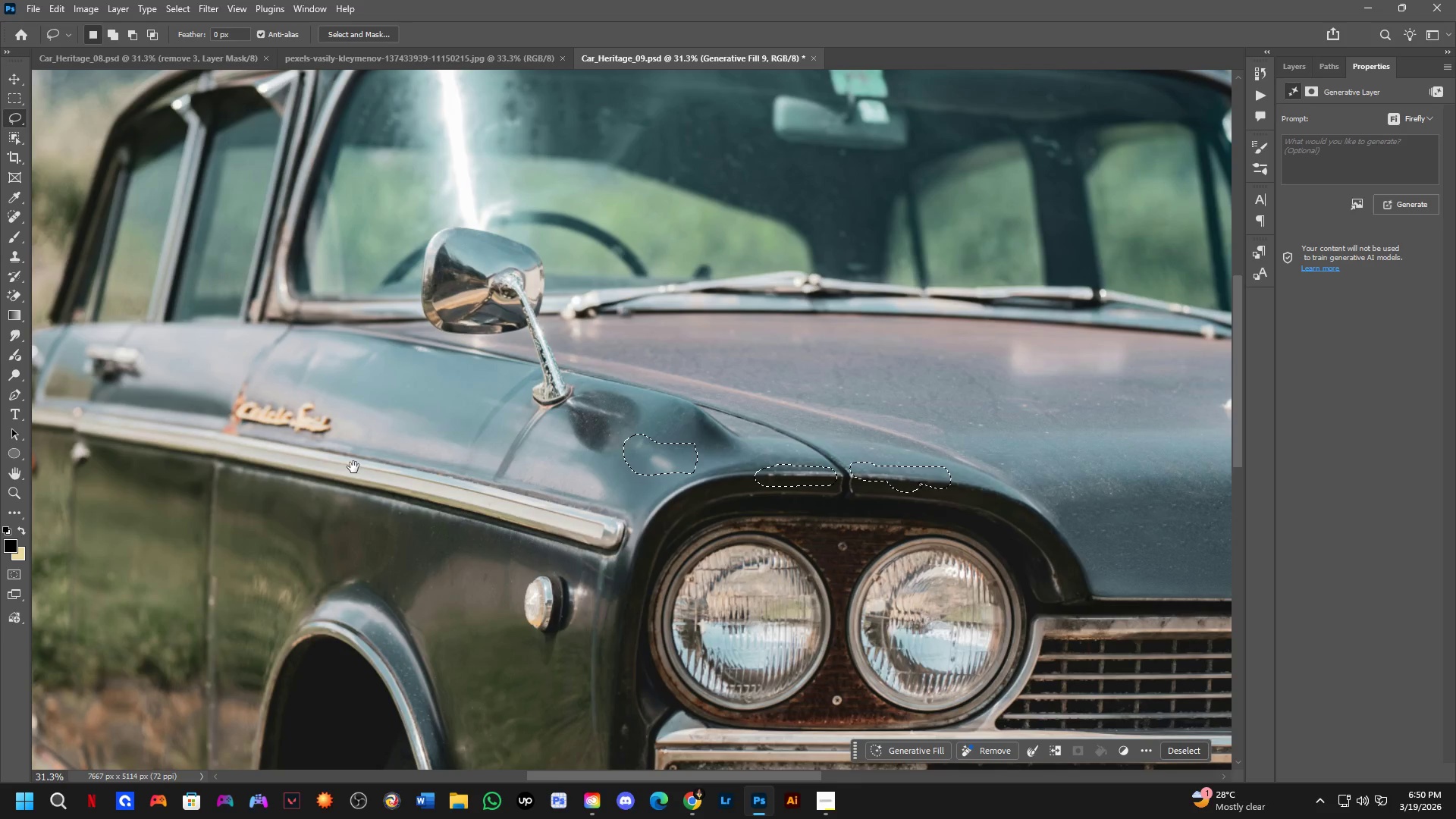 
key(Space)
 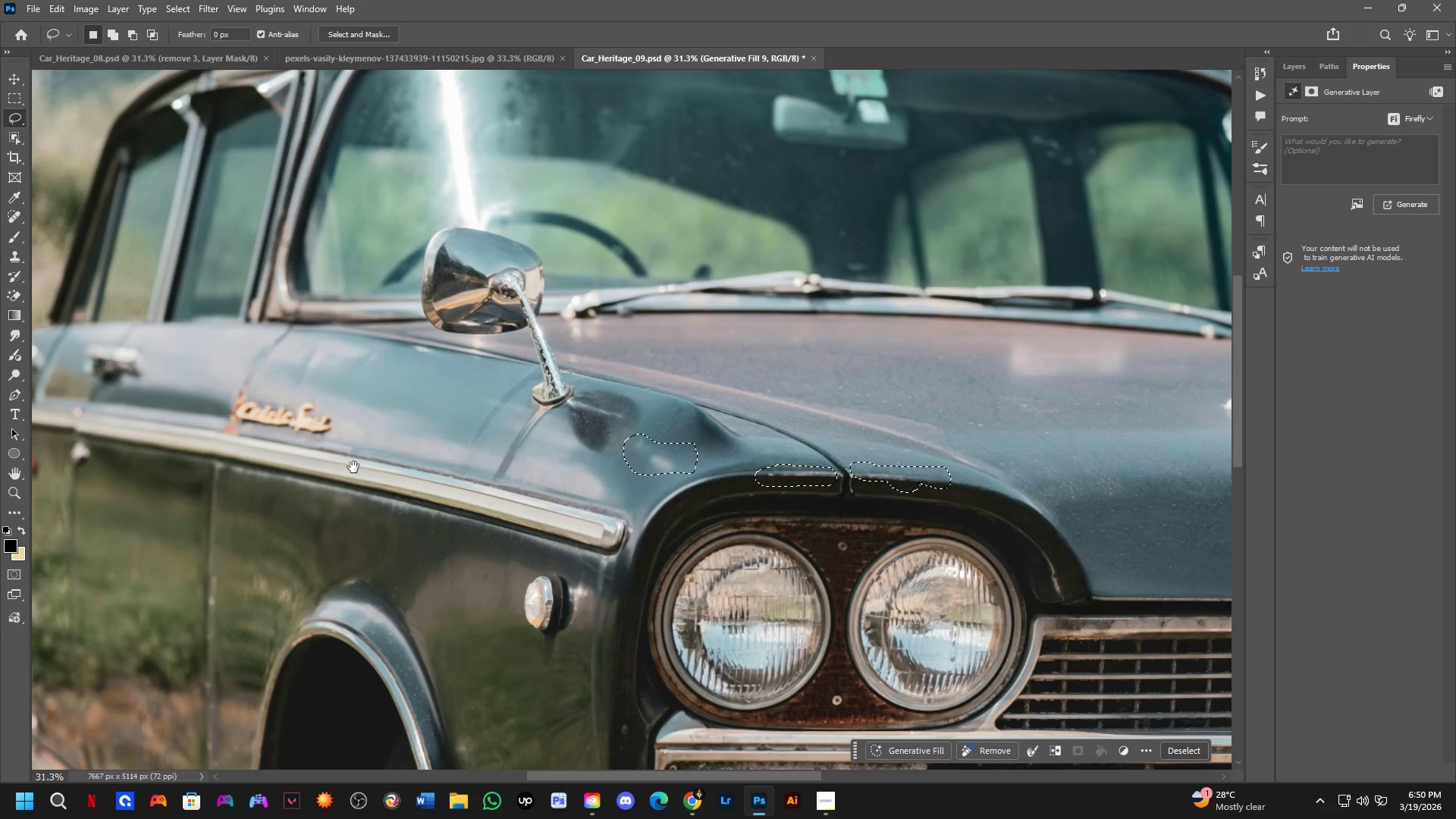 
key(Space)
 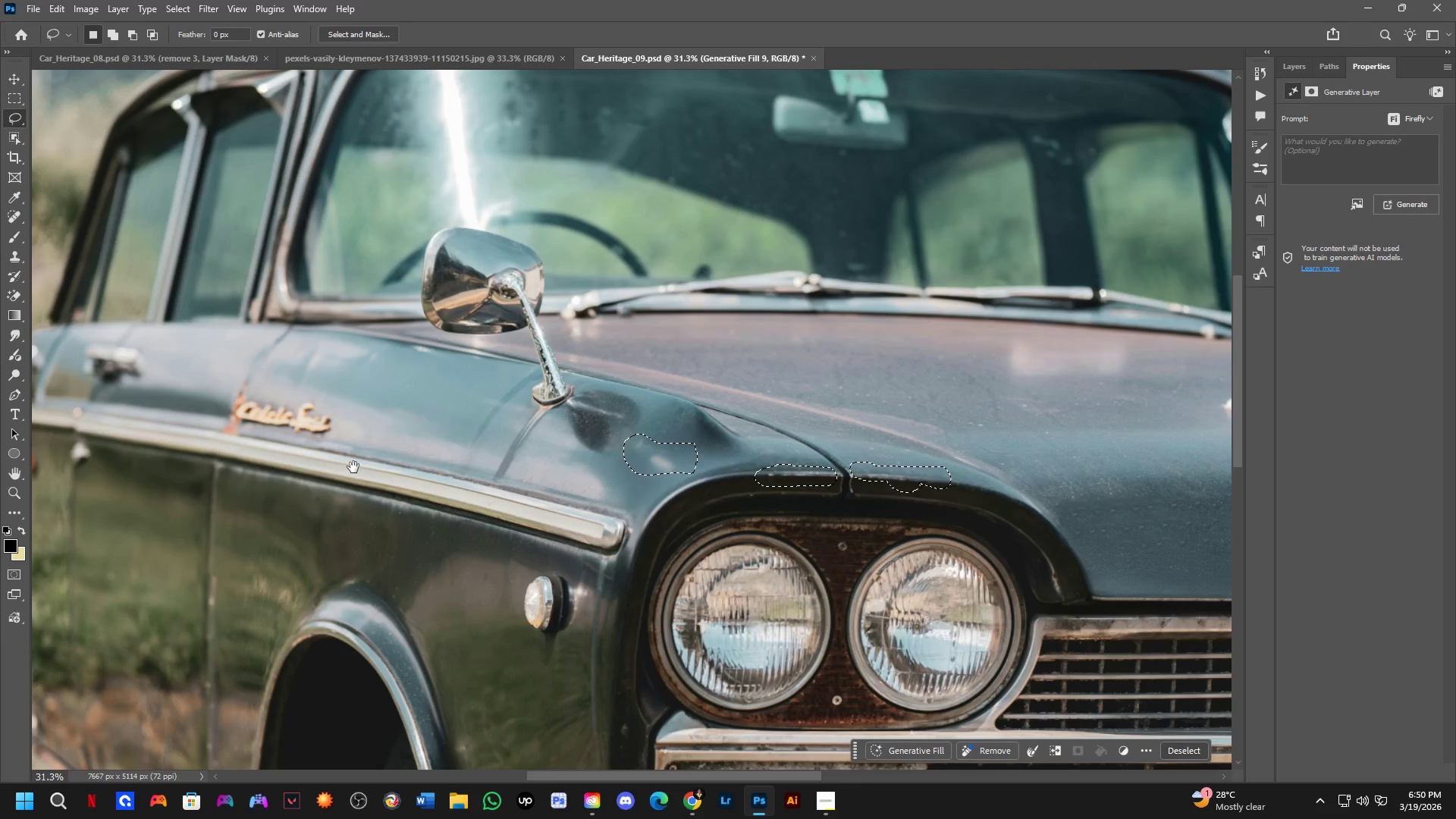 
key(Space)
 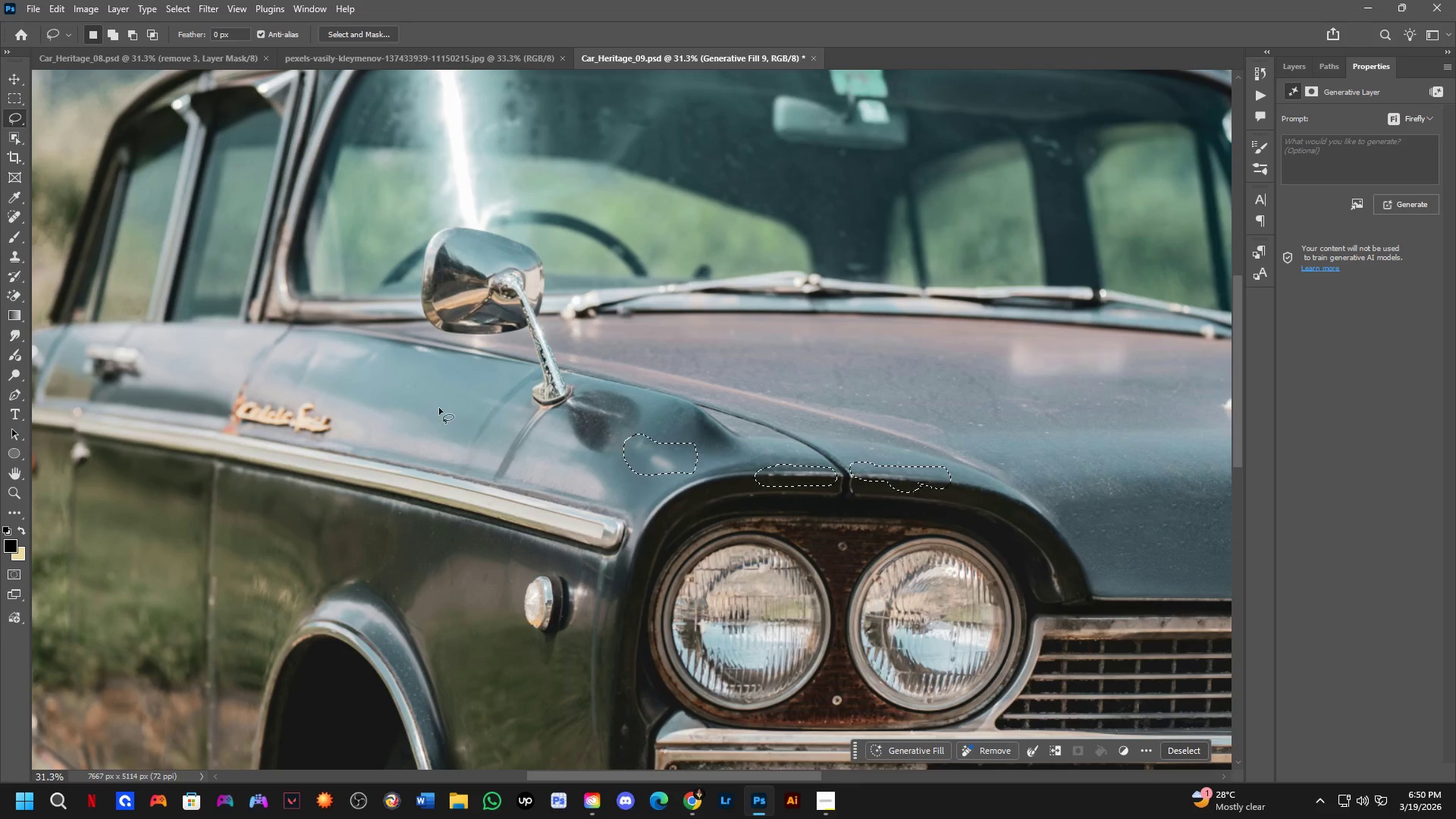 
key(Shift+ShiftLeft)
 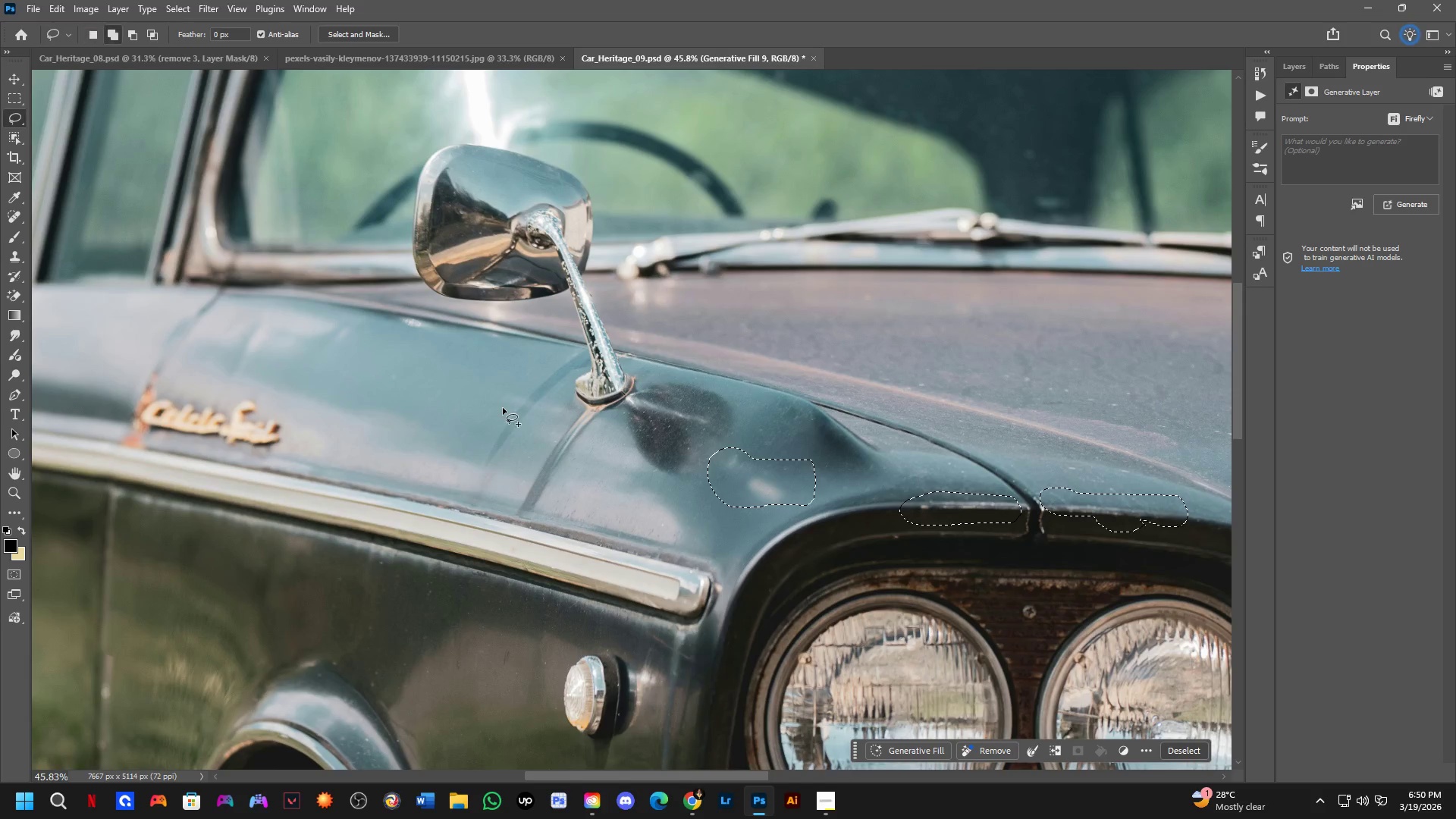 
scroll: coordinate [444, 403], scroll_direction: up, amount: 4.0
 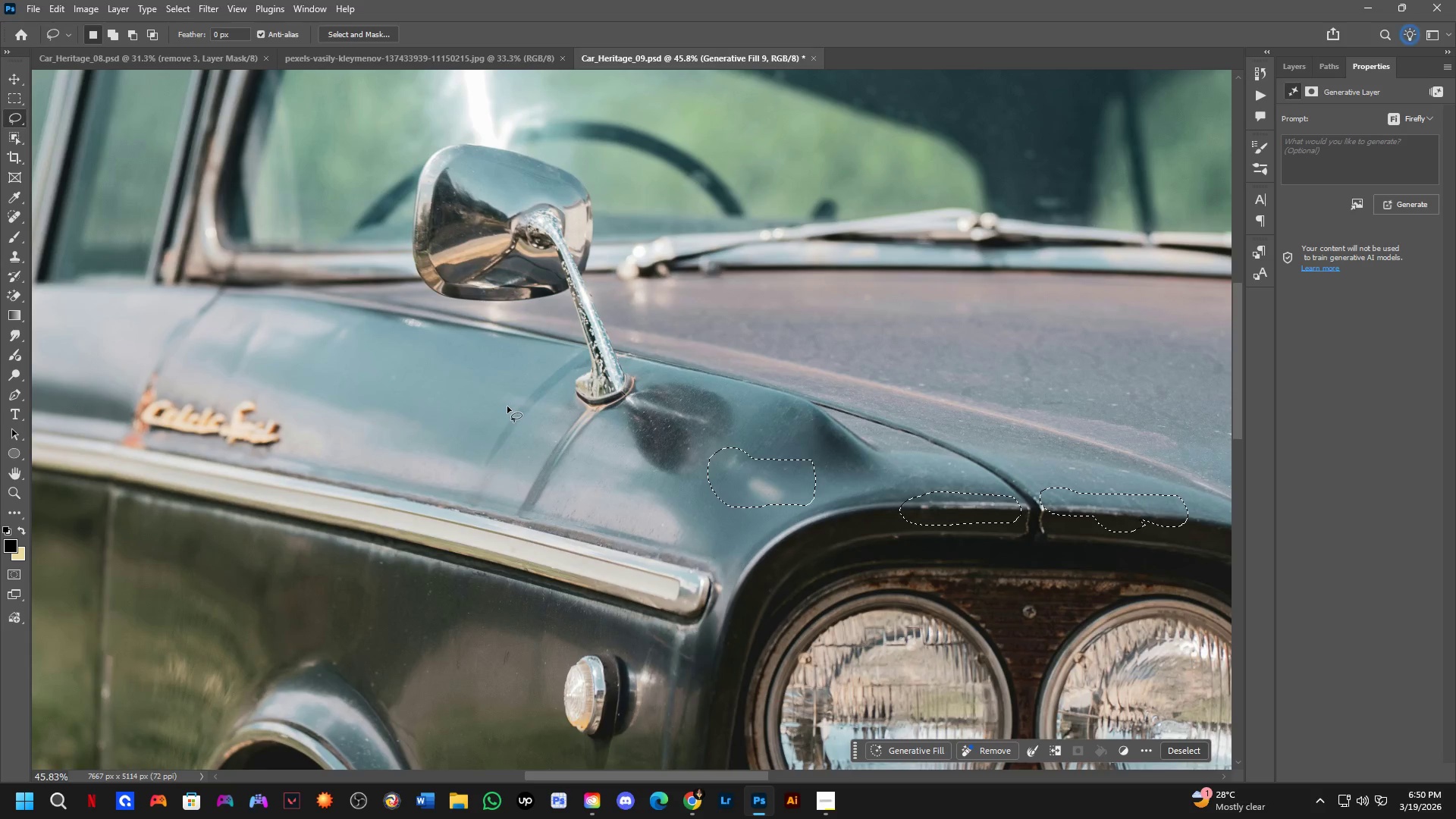 
left_click_drag(start_coordinate=[497, 410], to_coordinate=[535, 352])
 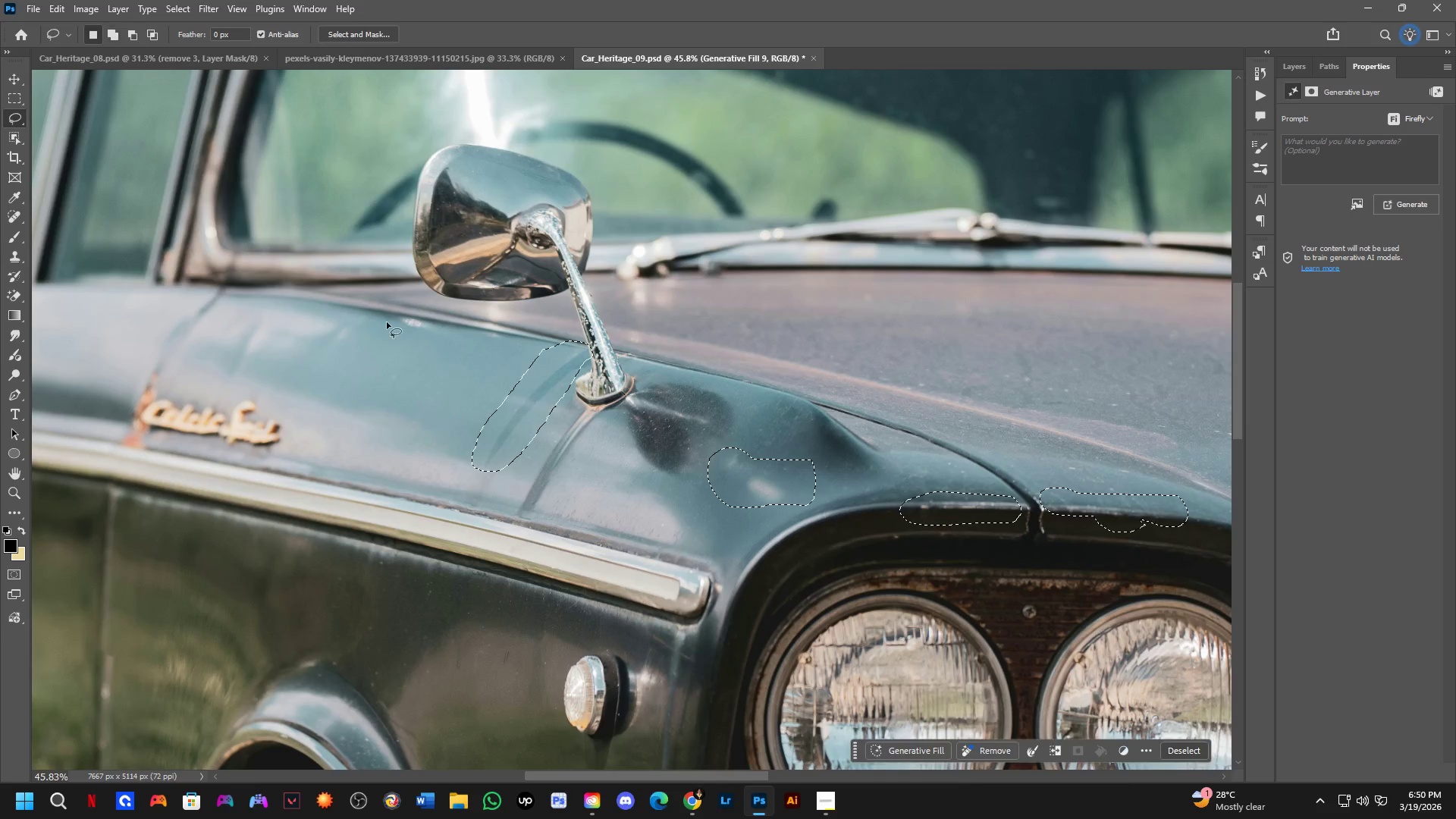 
hold_key(key=ShiftLeft, duration=0.33)
left_click_drag(start_coordinate=[406, 309], to_coordinate=[465, 326])
 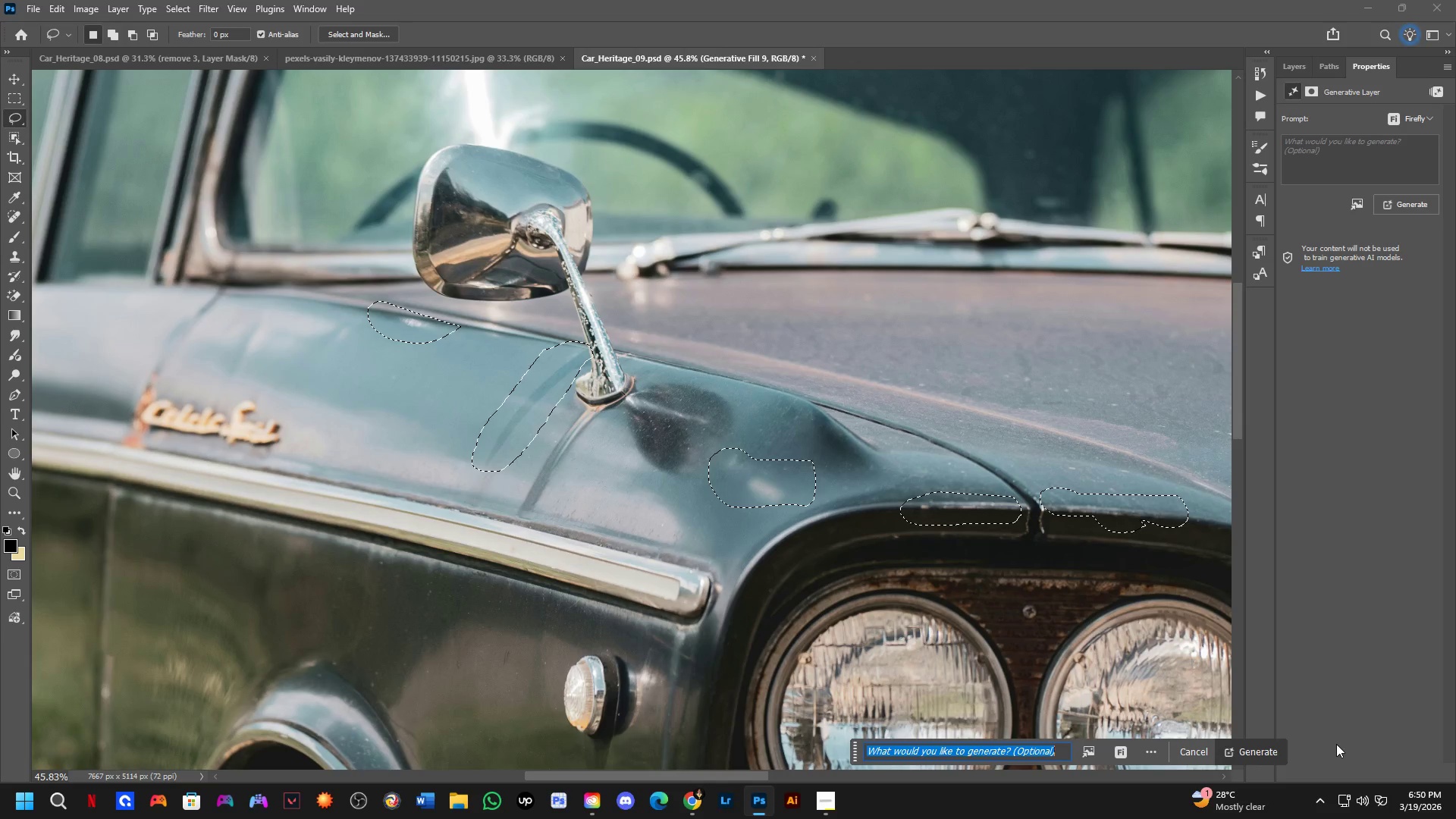 
left_click([1269, 755])
 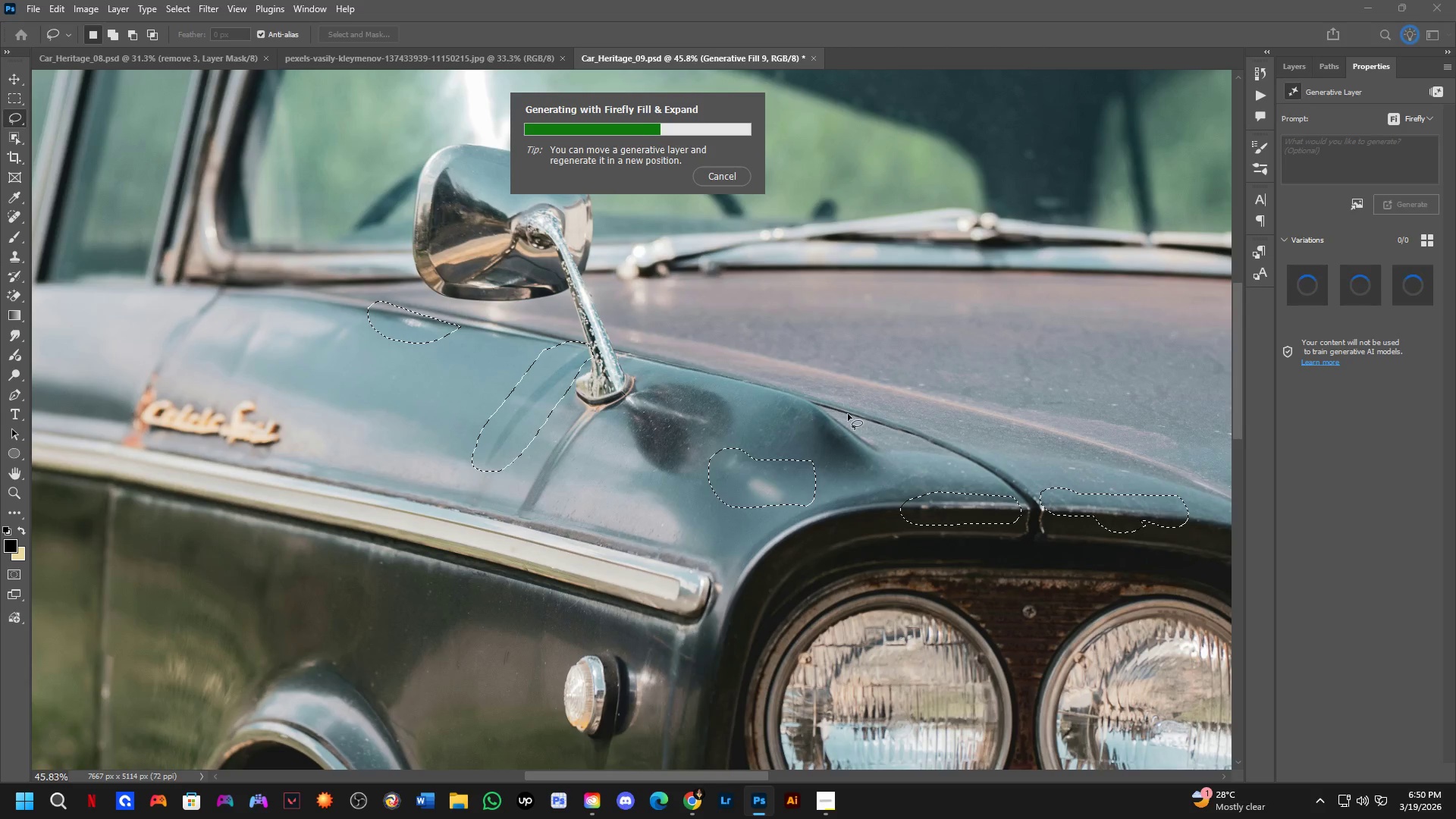 
wait(12.52)
 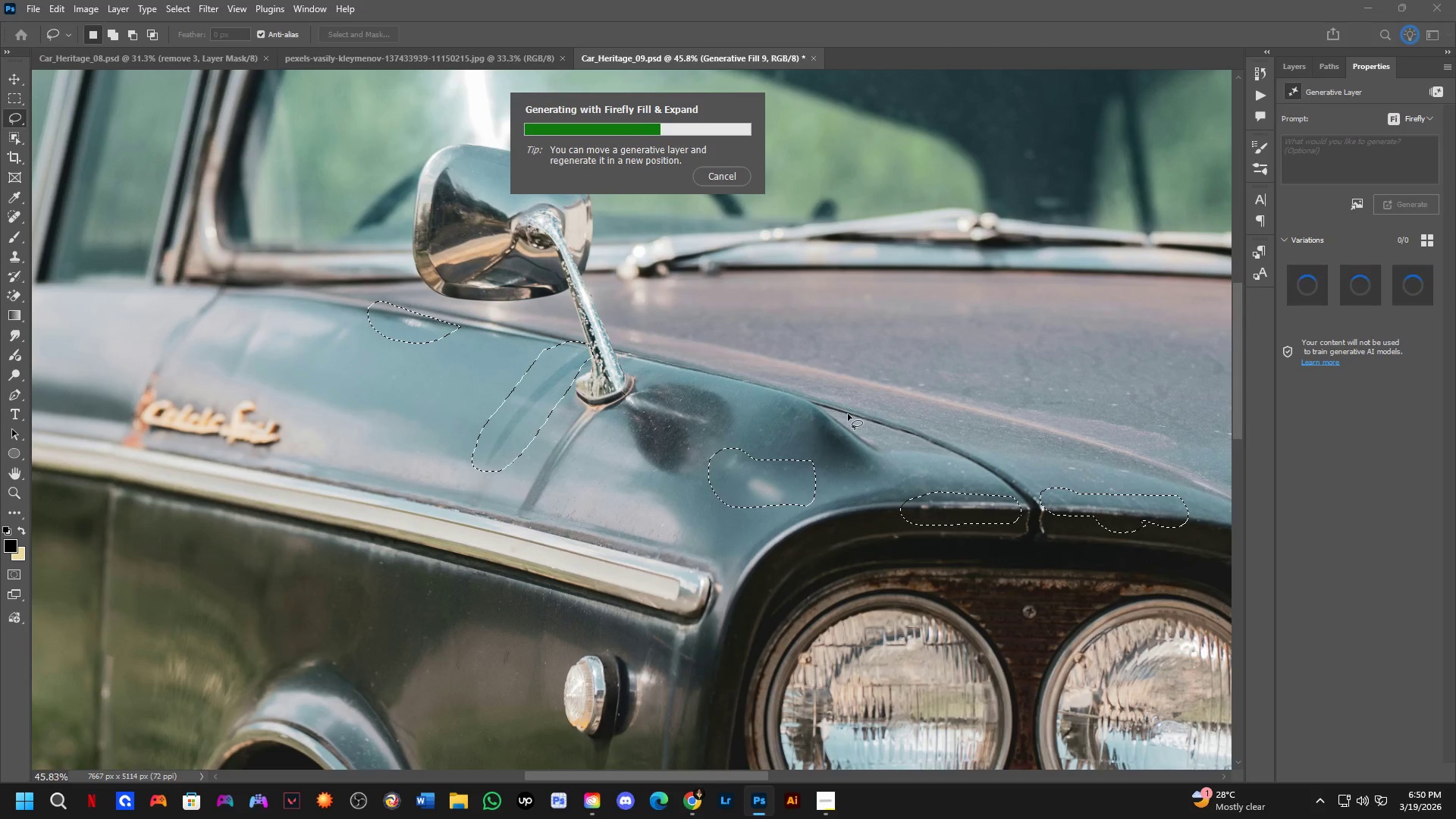 
key(Alt+AltLeft)
 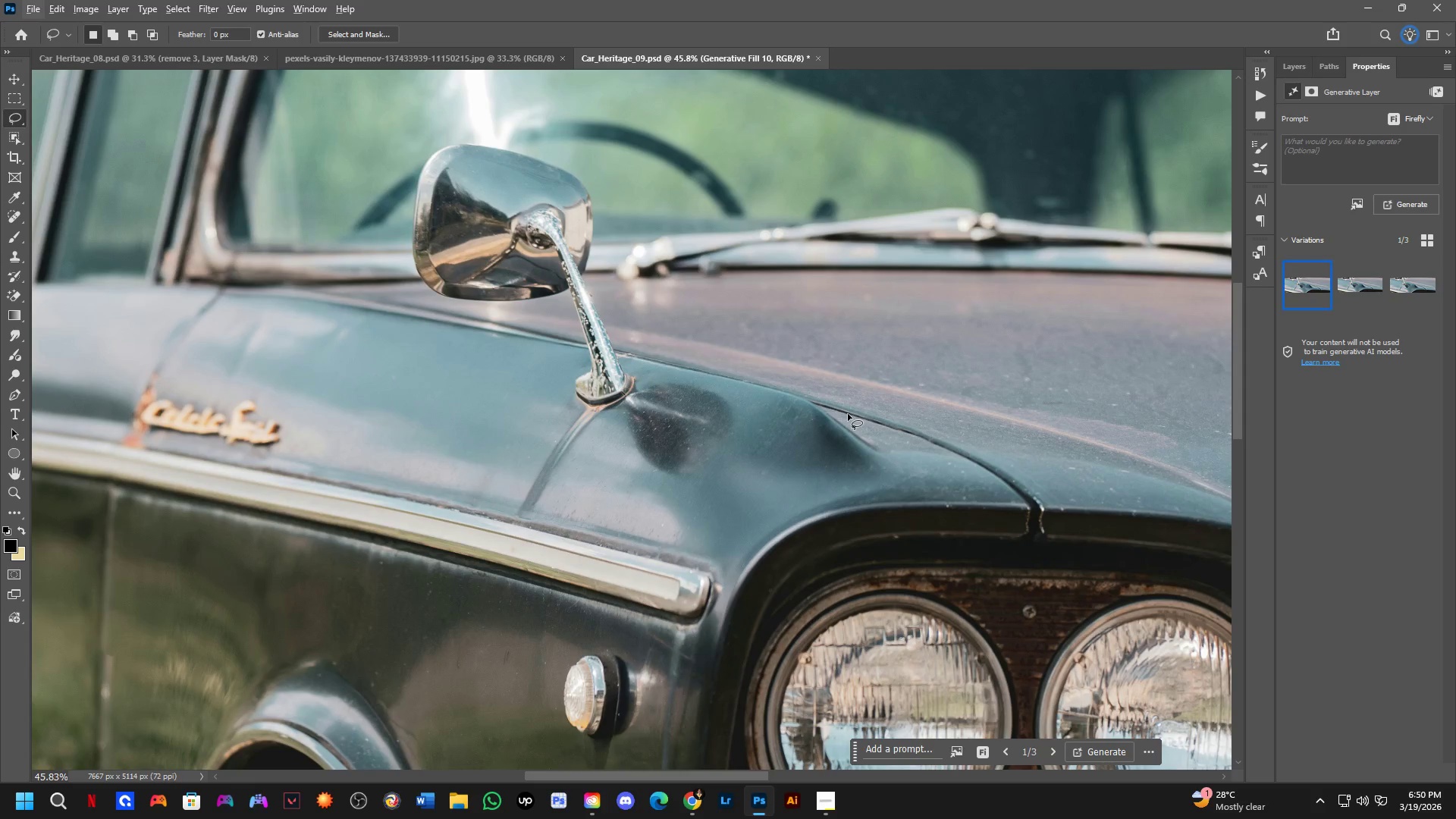 
key(Alt+Tab)